 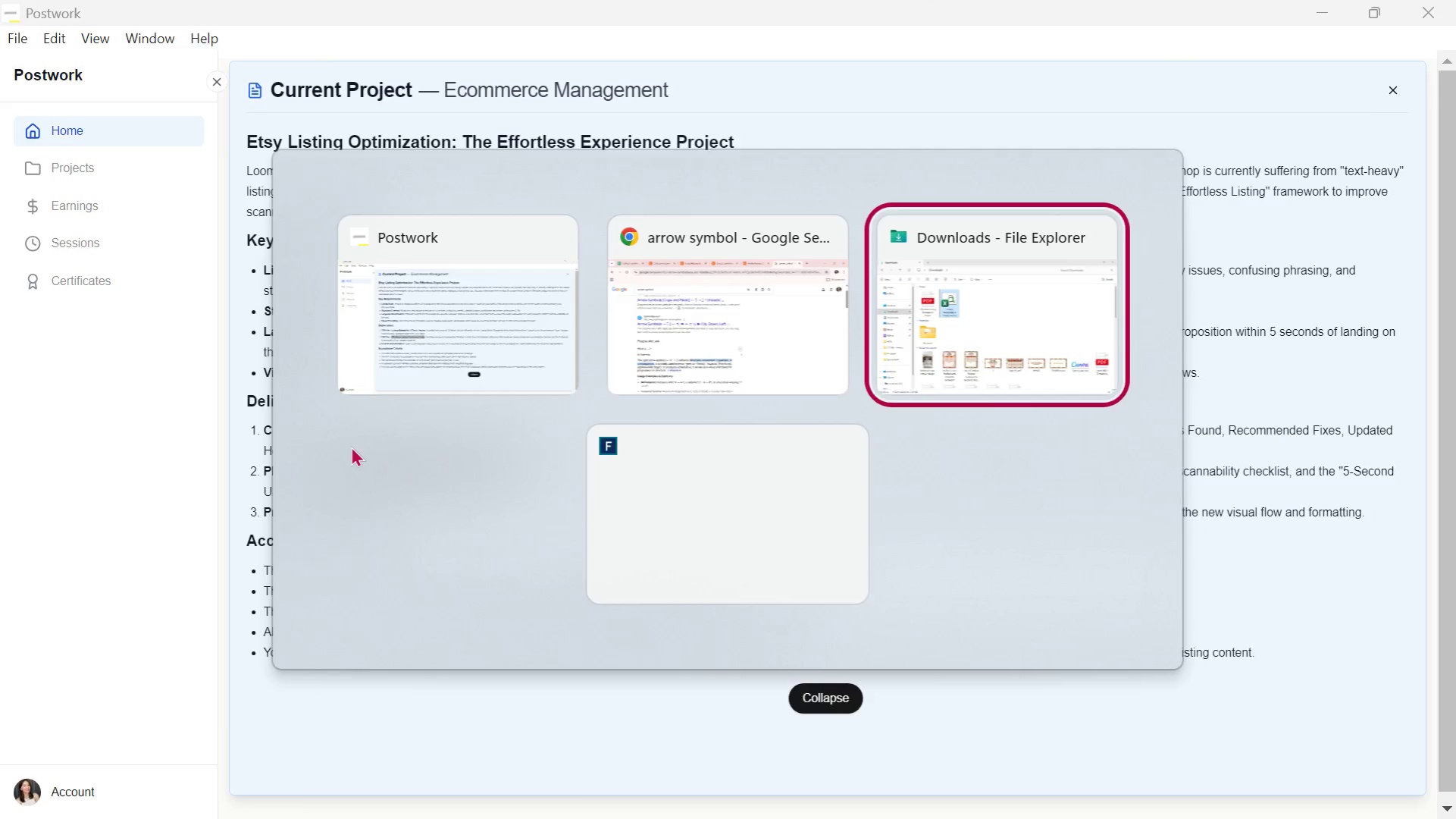 
mouse_move([382, 435])
 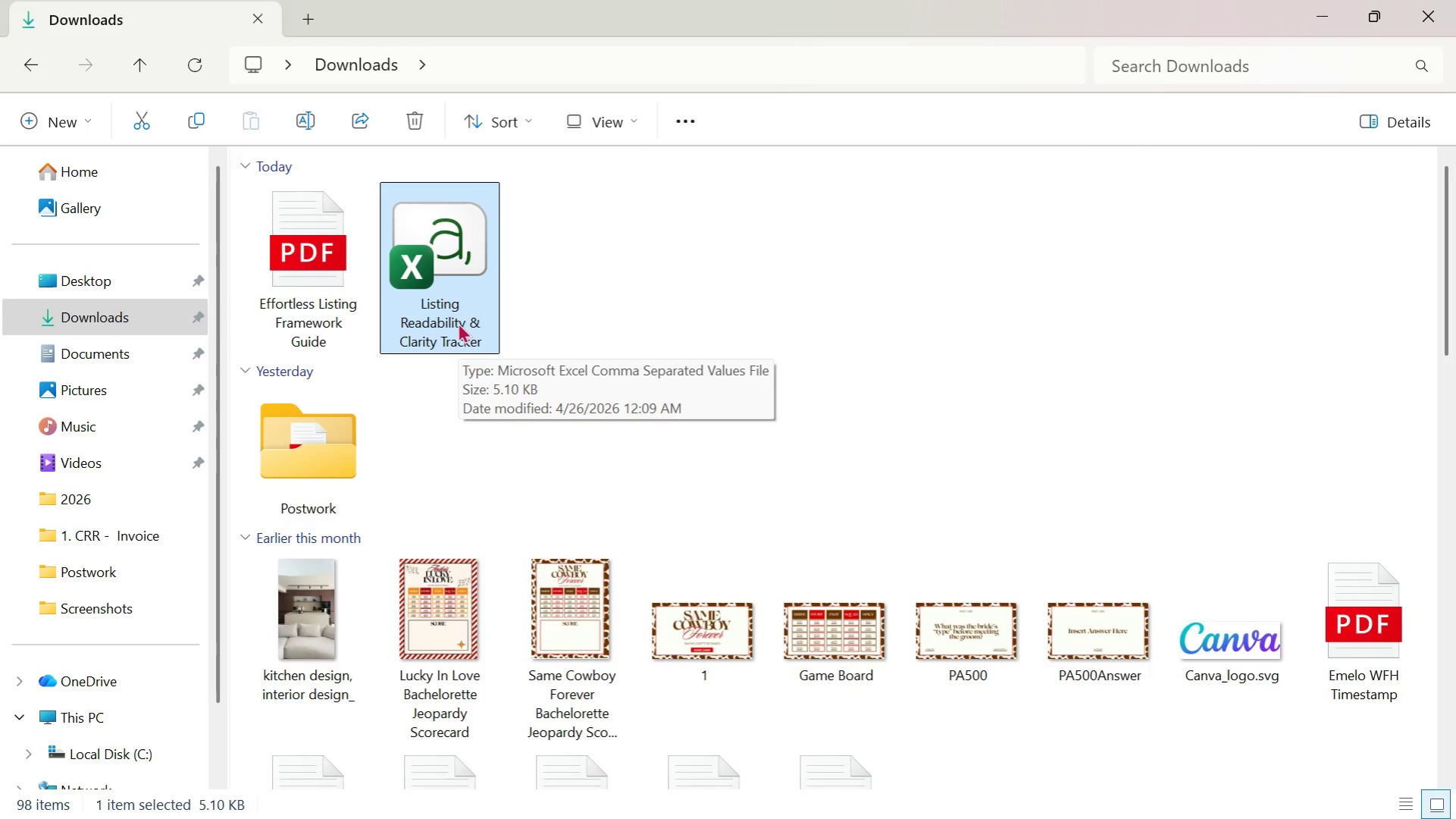 
wait(8.31)
 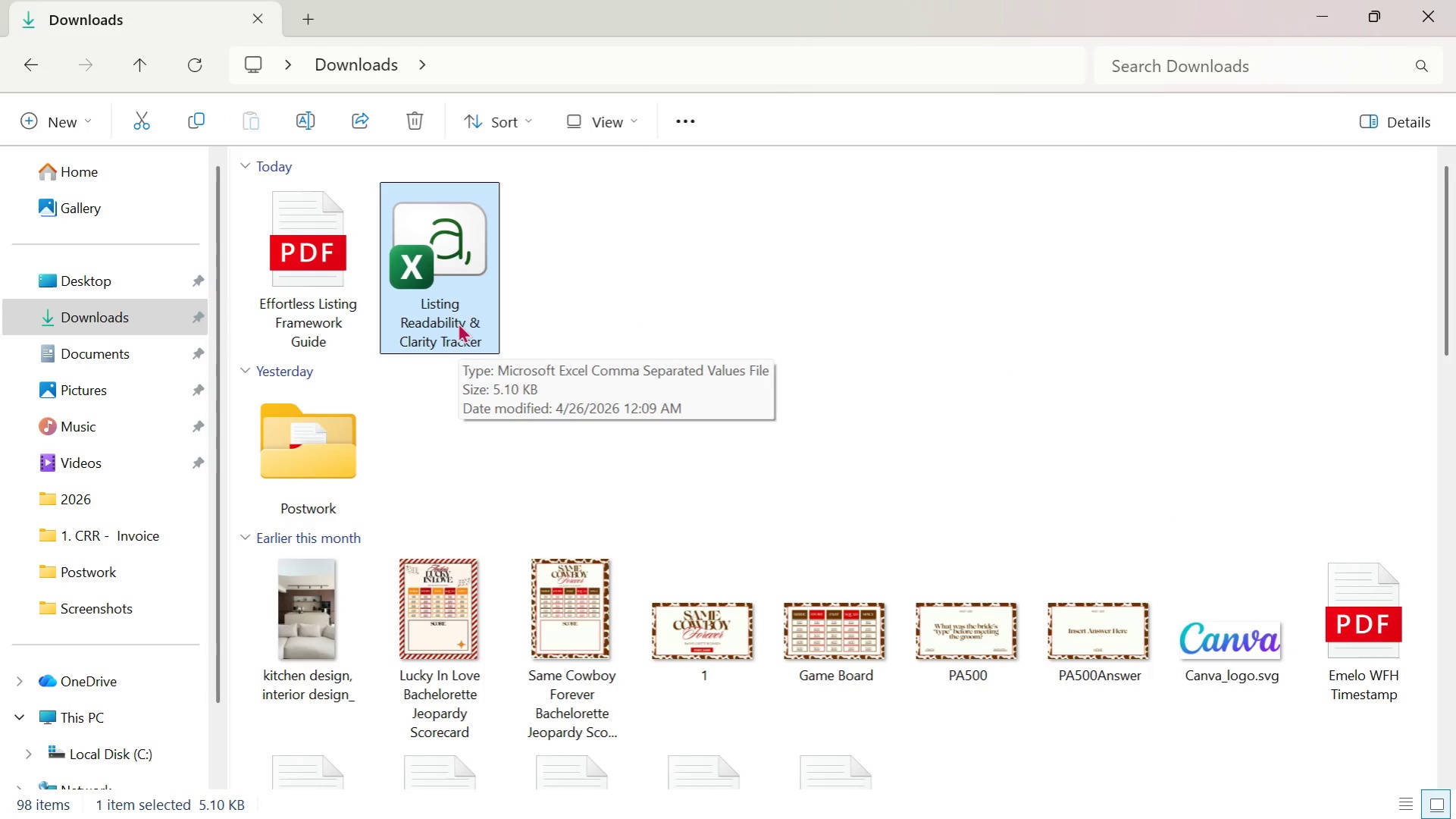 
key(Alt+Tab)
 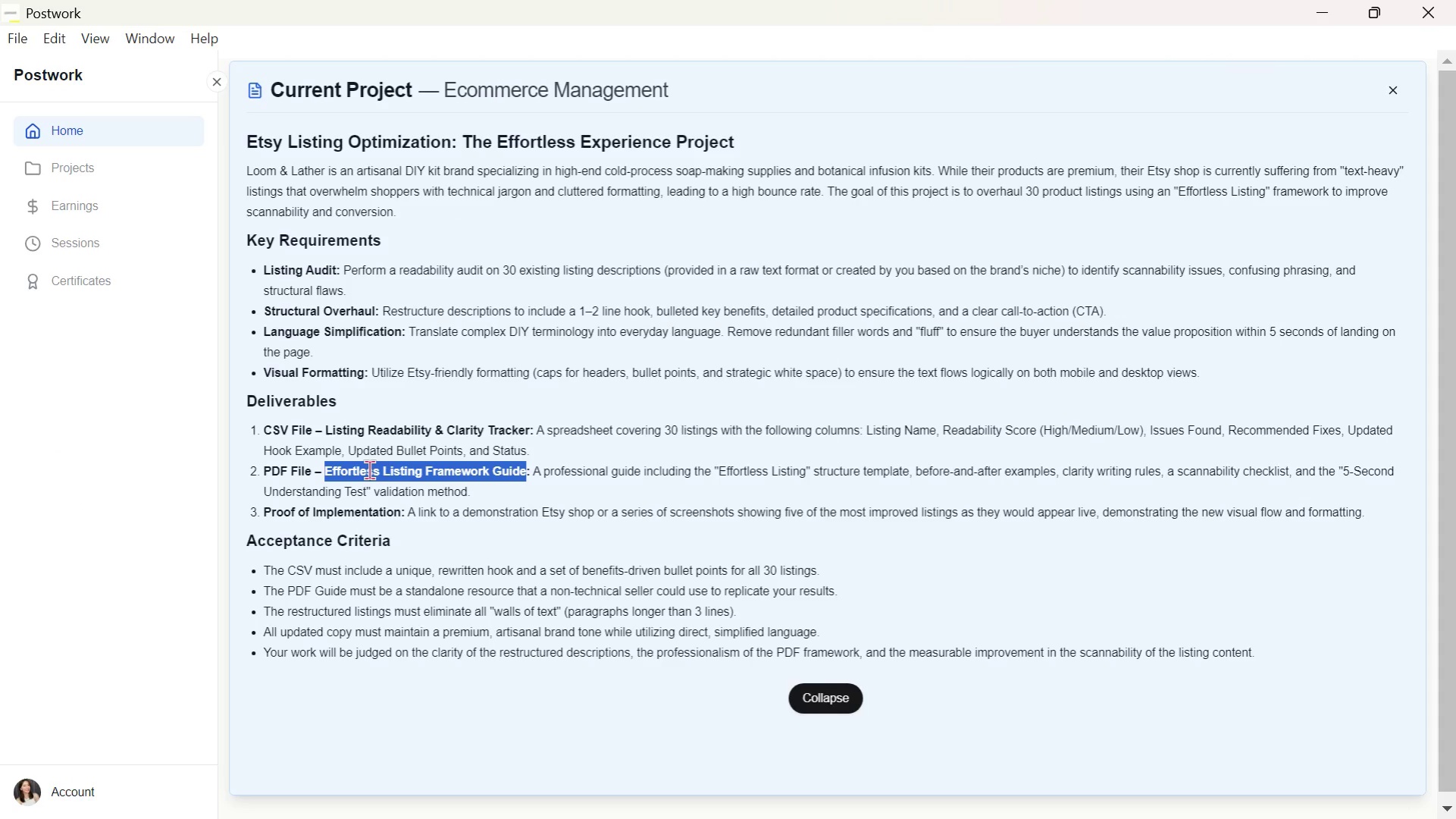 
left_click_drag(start_coordinate=[333, 428], to_coordinate=[474, 433])
 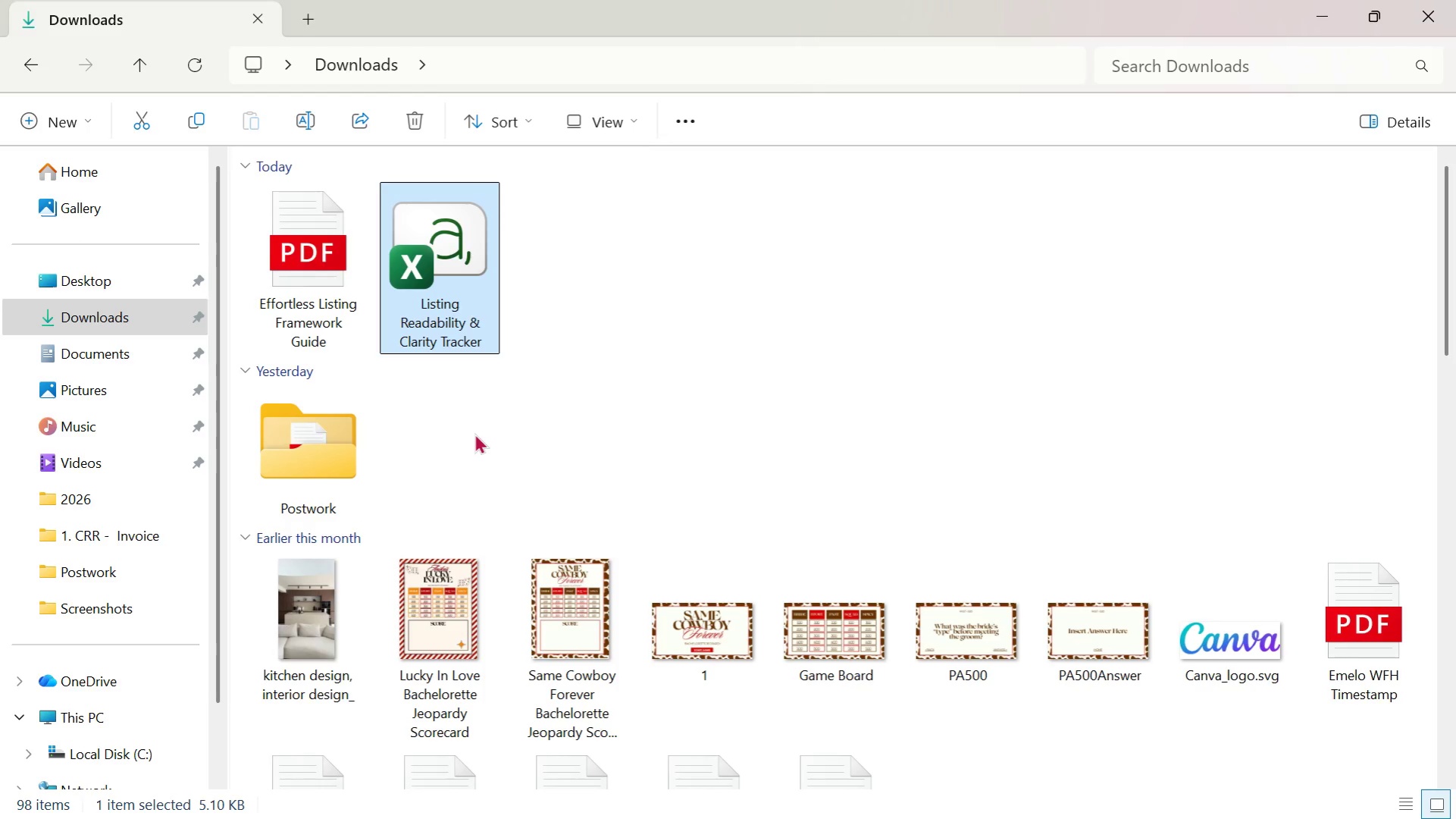 
key(Alt+AltLeft)
 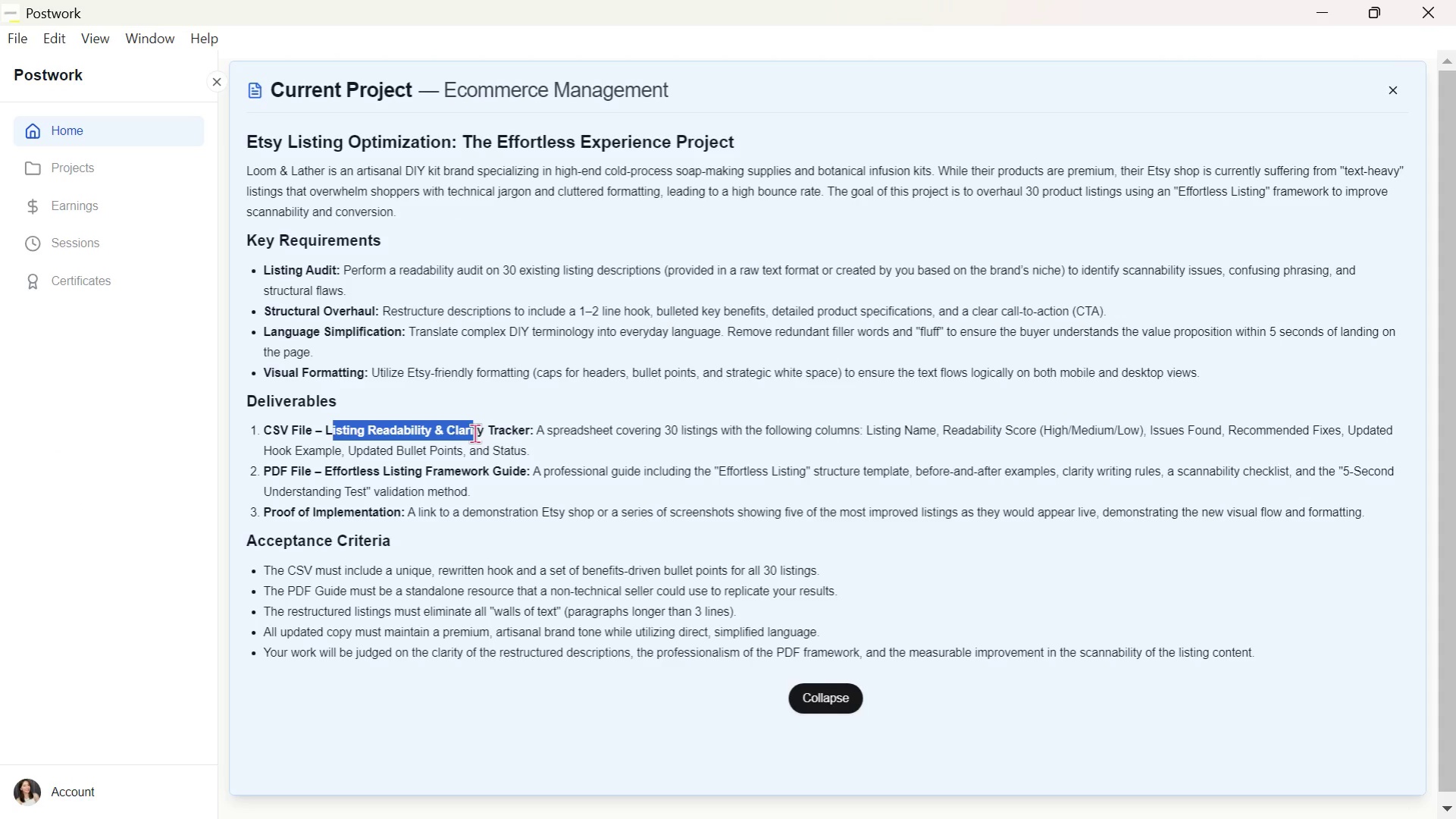 
key(Alt+Tab)
 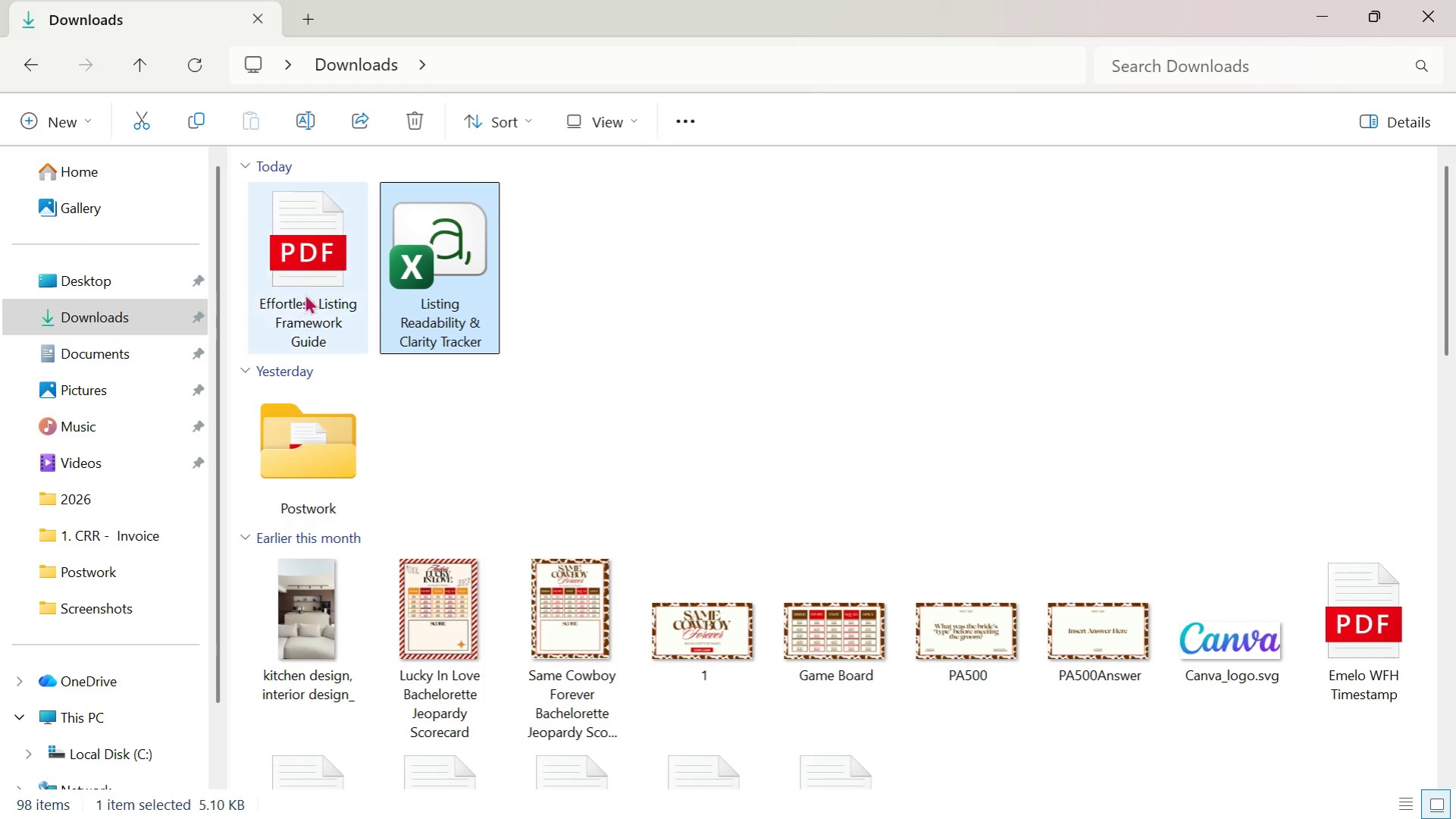 
left_click([295, 259])
 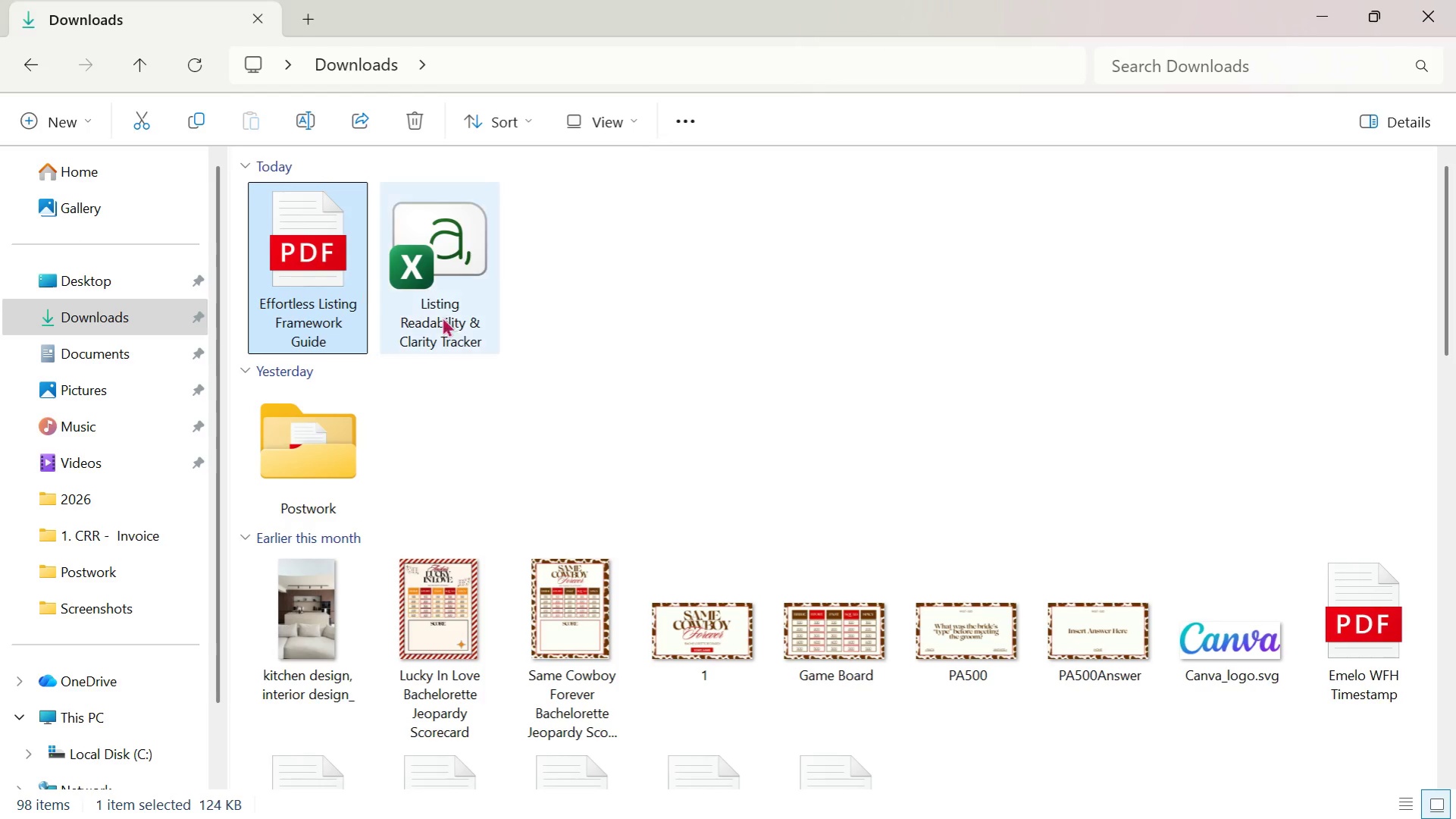 
key(Alt+AltLeft)
 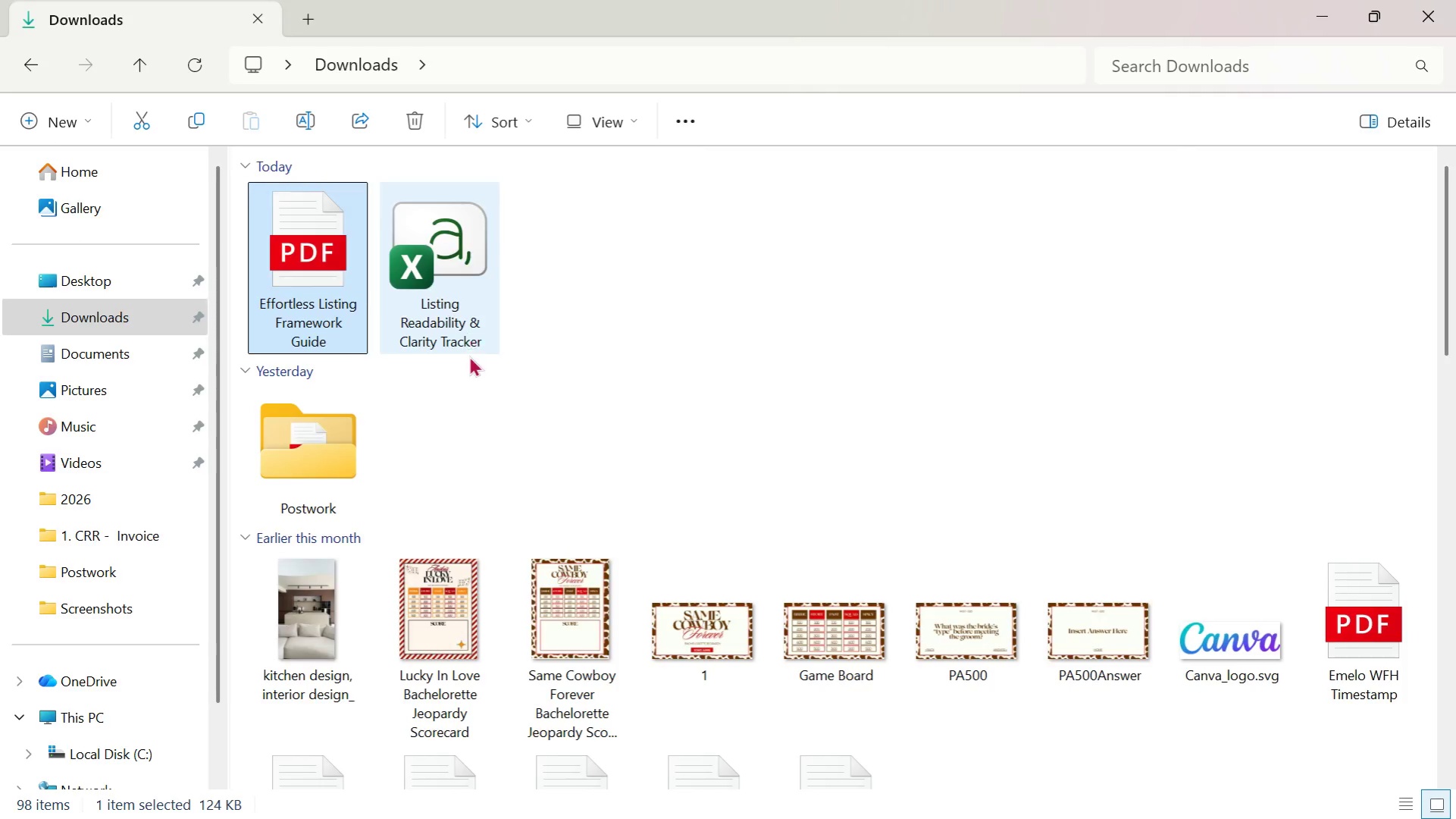 
key(Alt+Tab)